 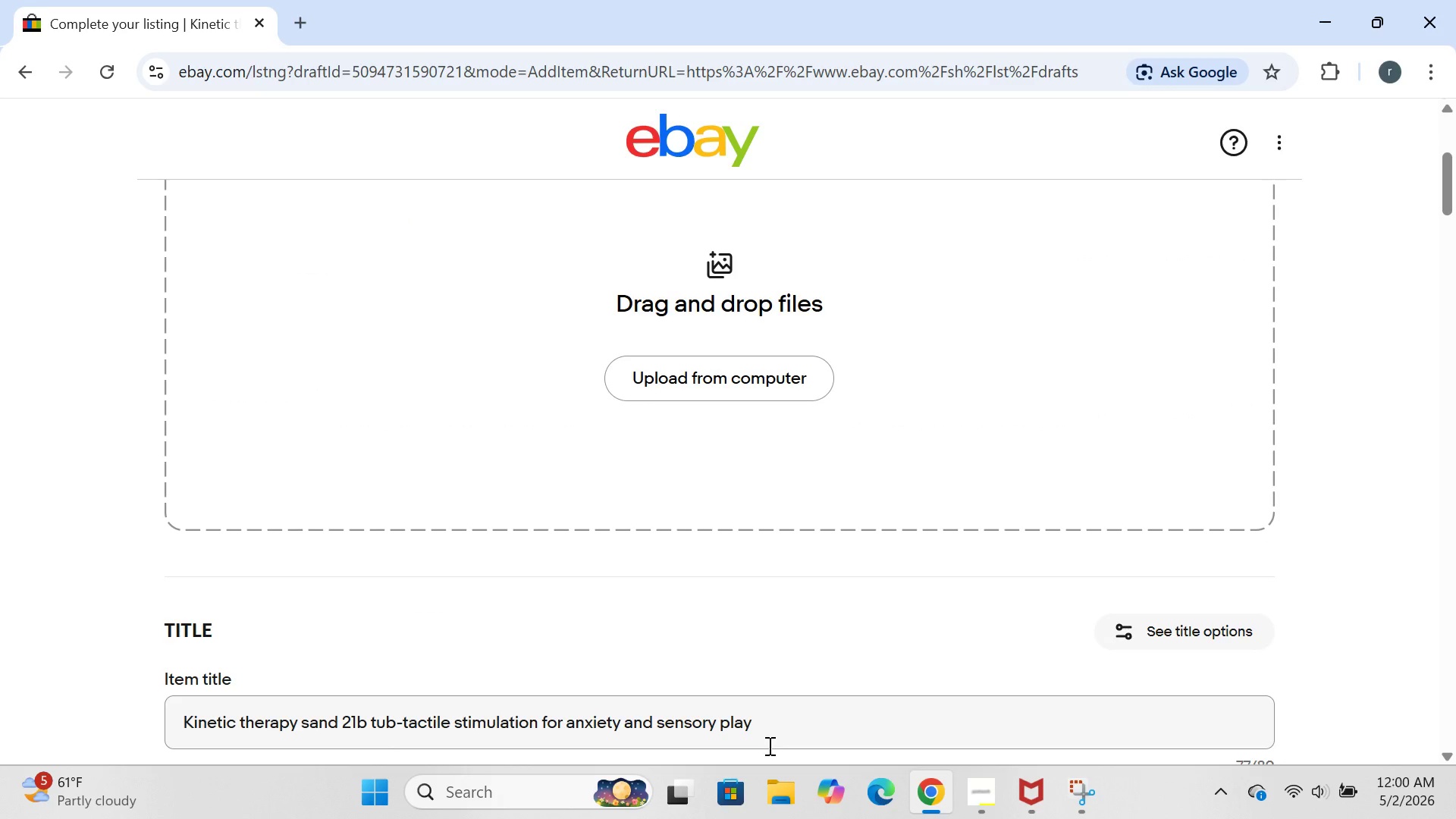 
left_click([779, 729])
 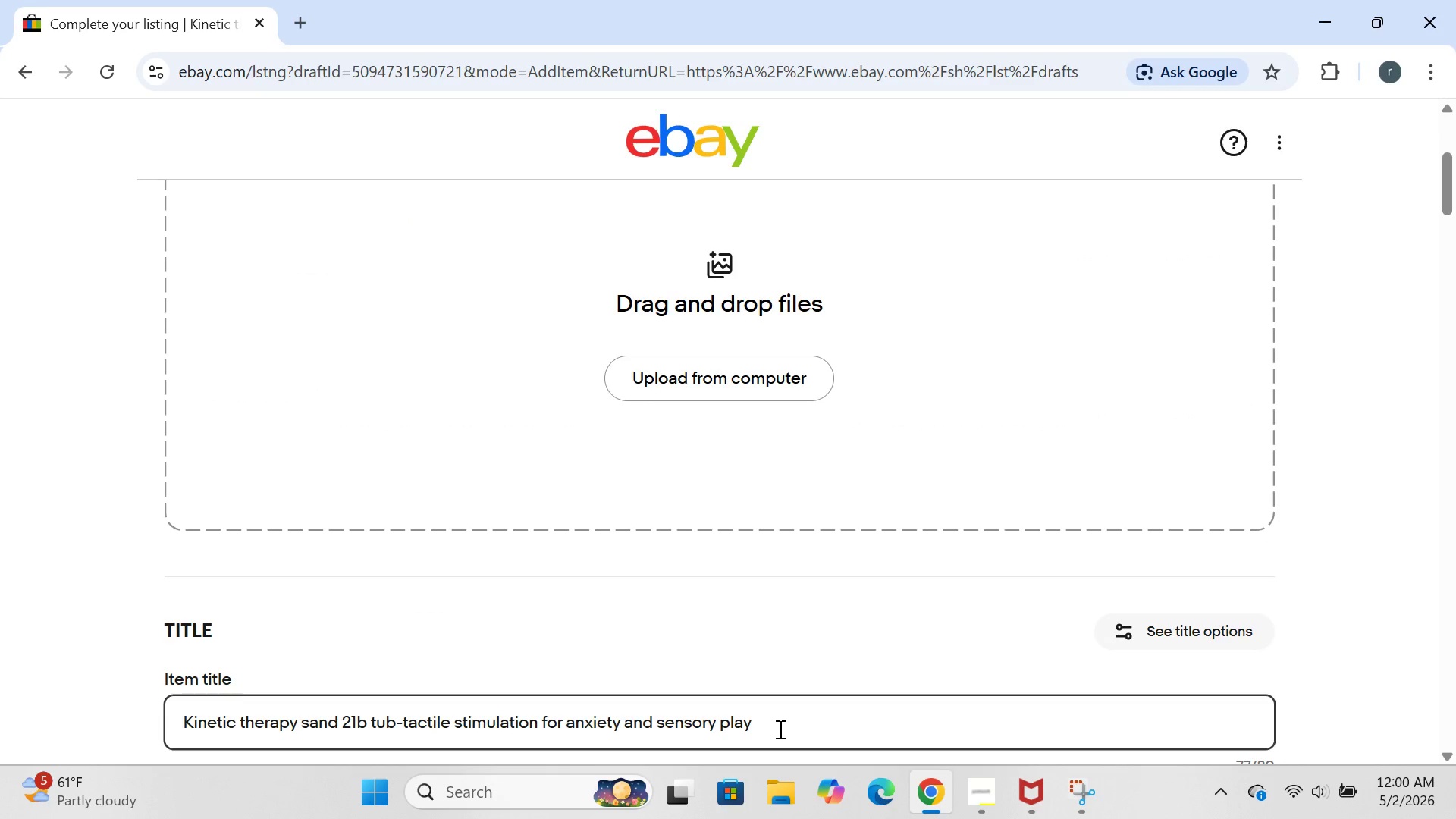 
key(Control+ControlLeft)
 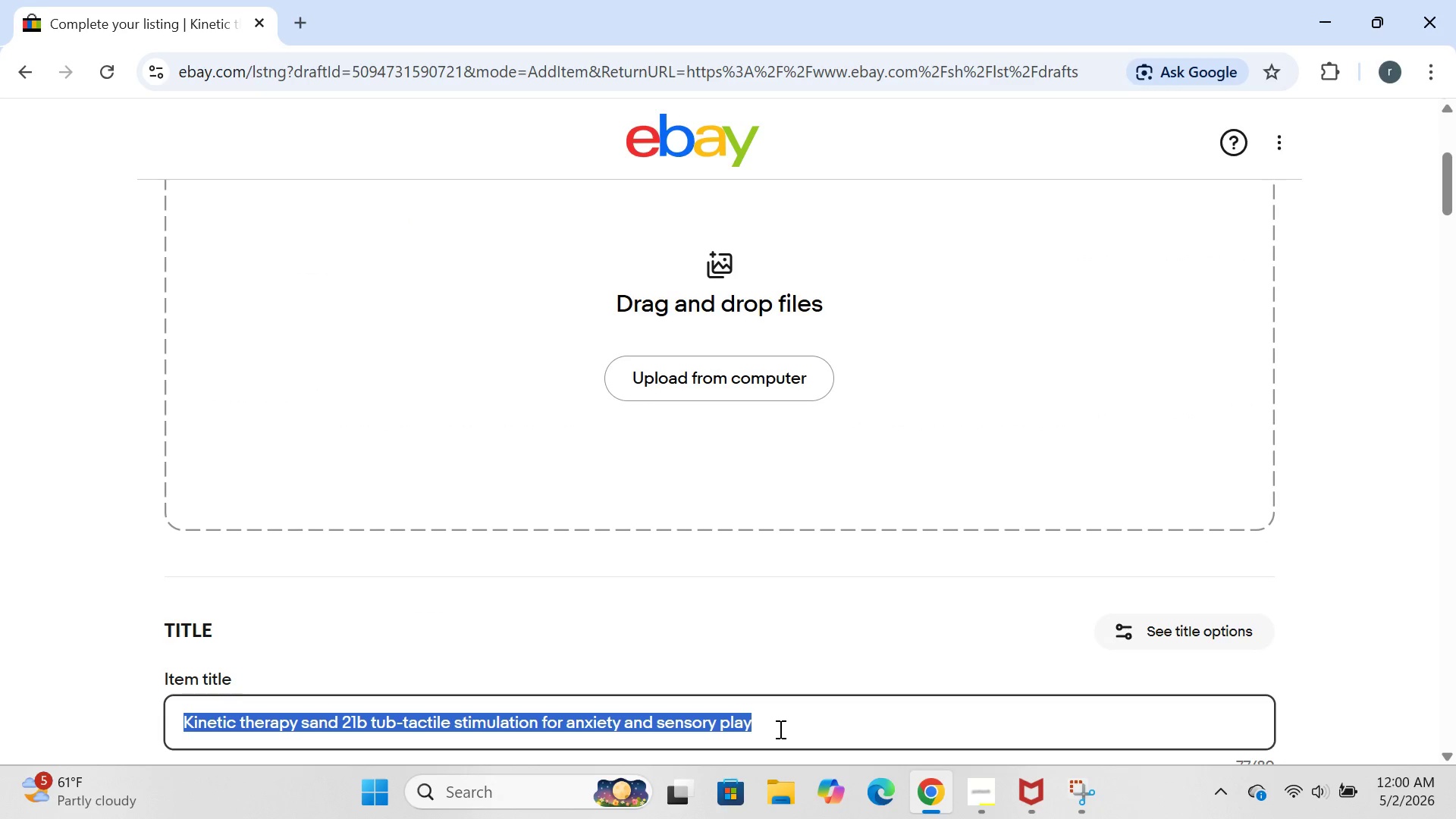 
key(Control+A)
 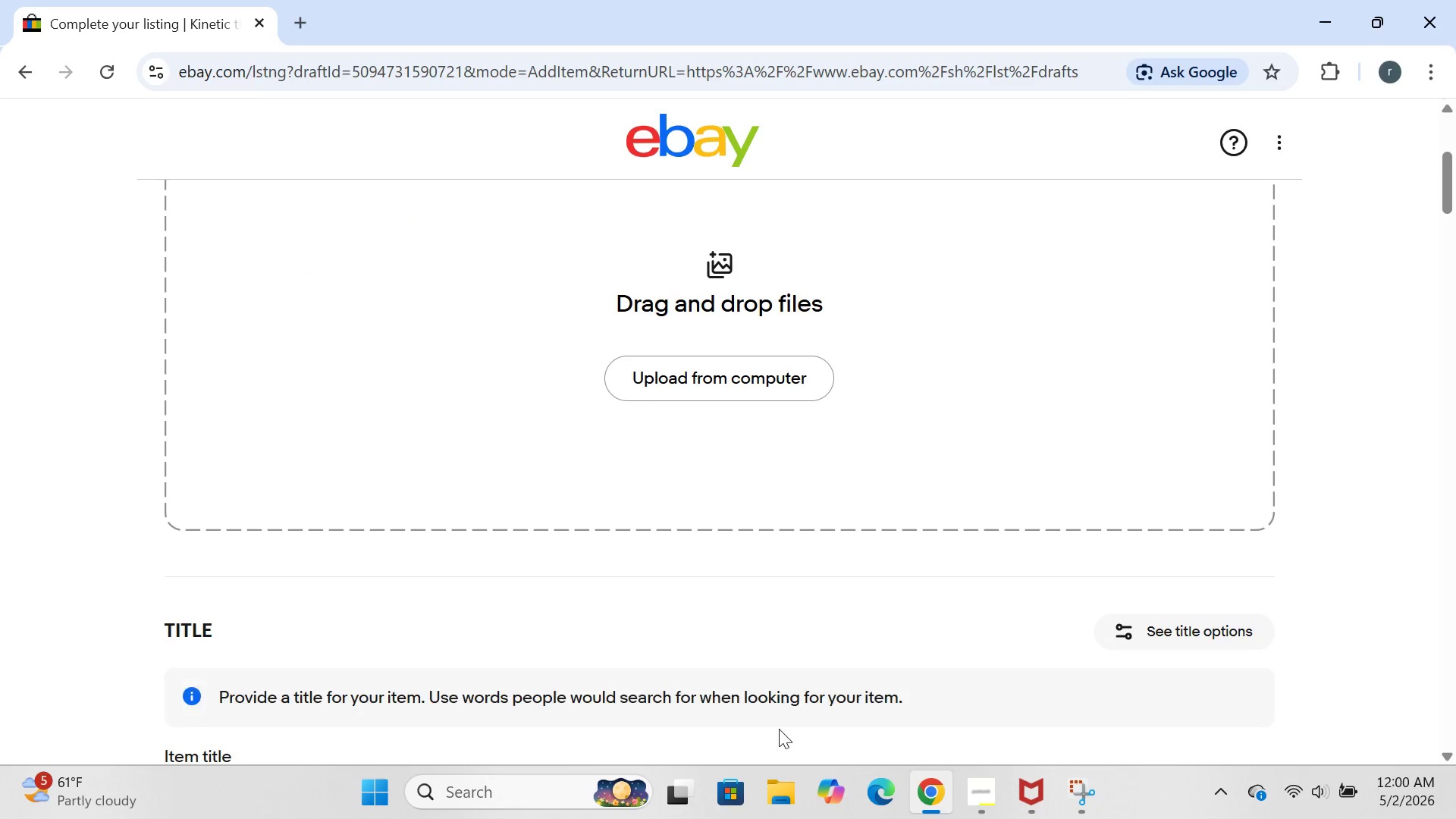 
key(Backspace)
 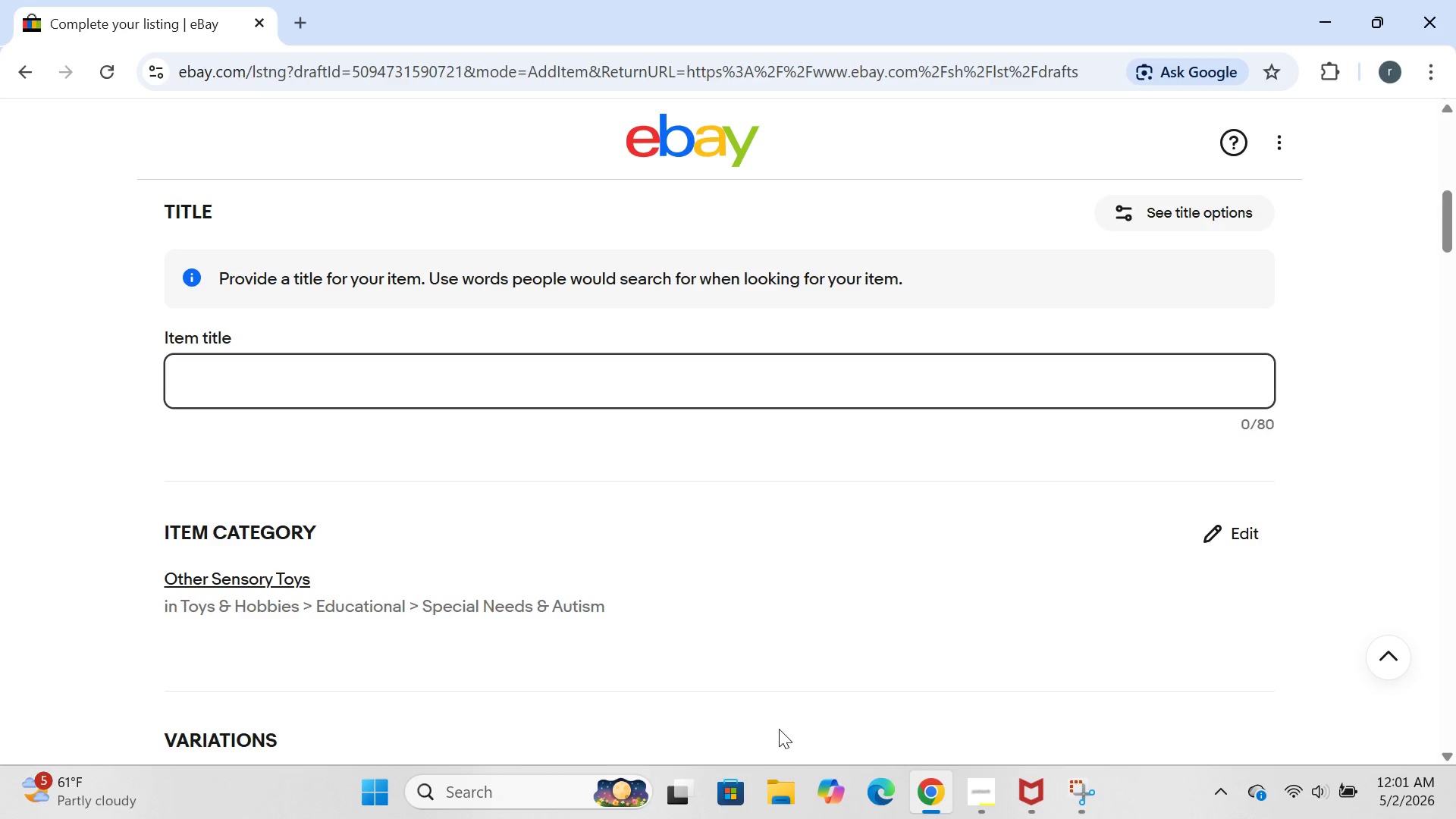 
wait(40.64)
 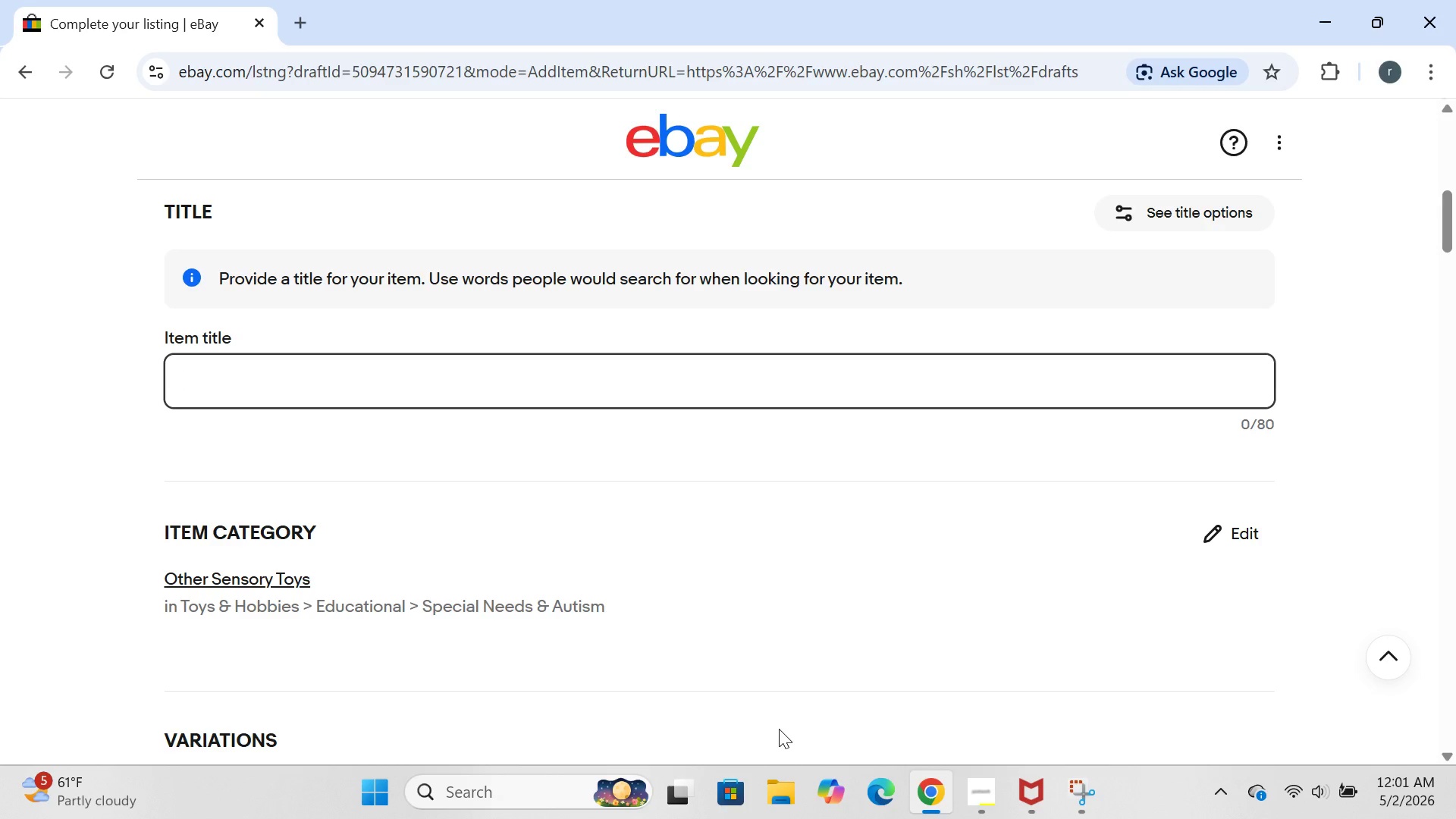 
left_click([983, 802])